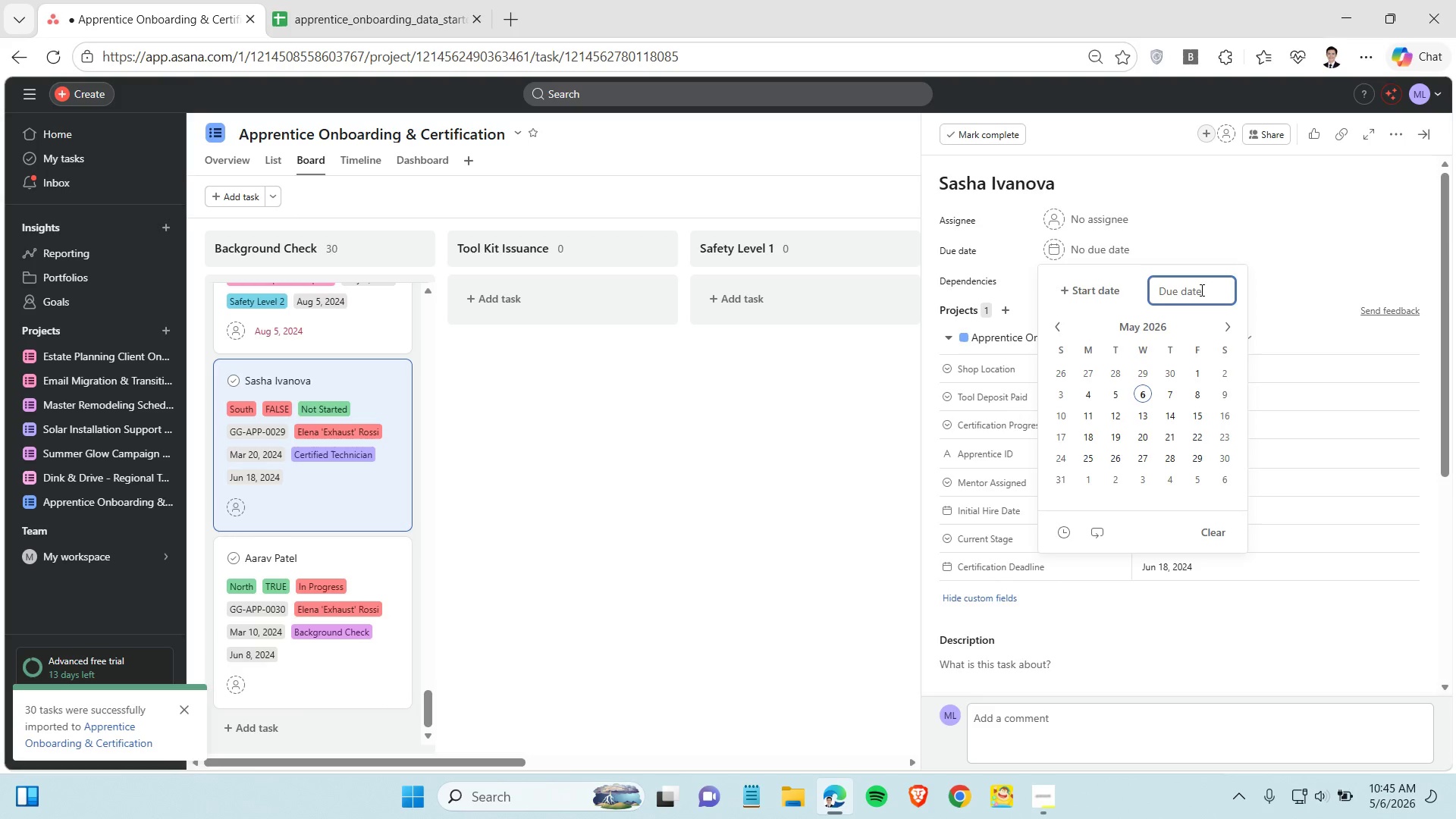 
left_click([1200, 290])
 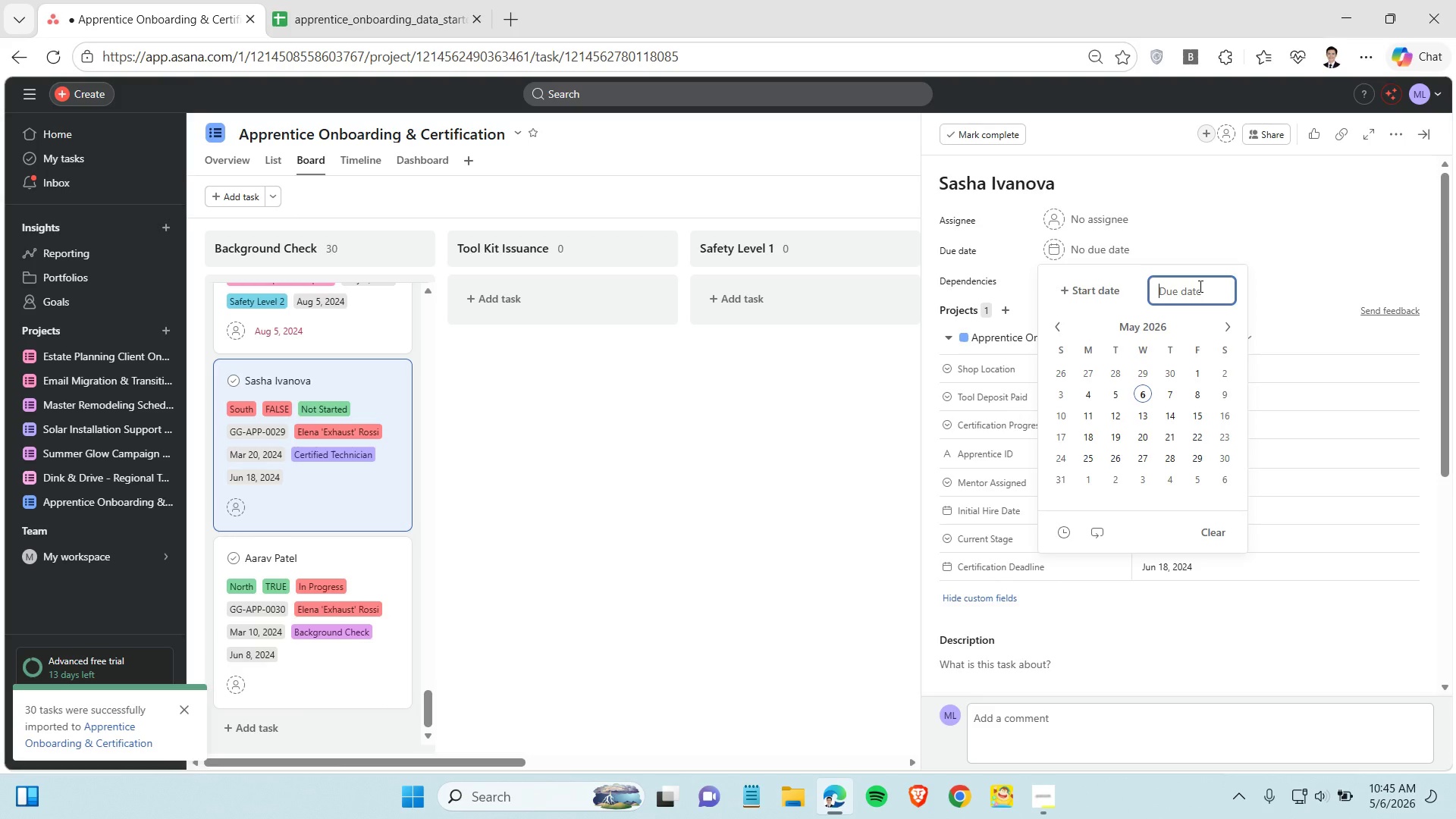 
key(Control+V)
 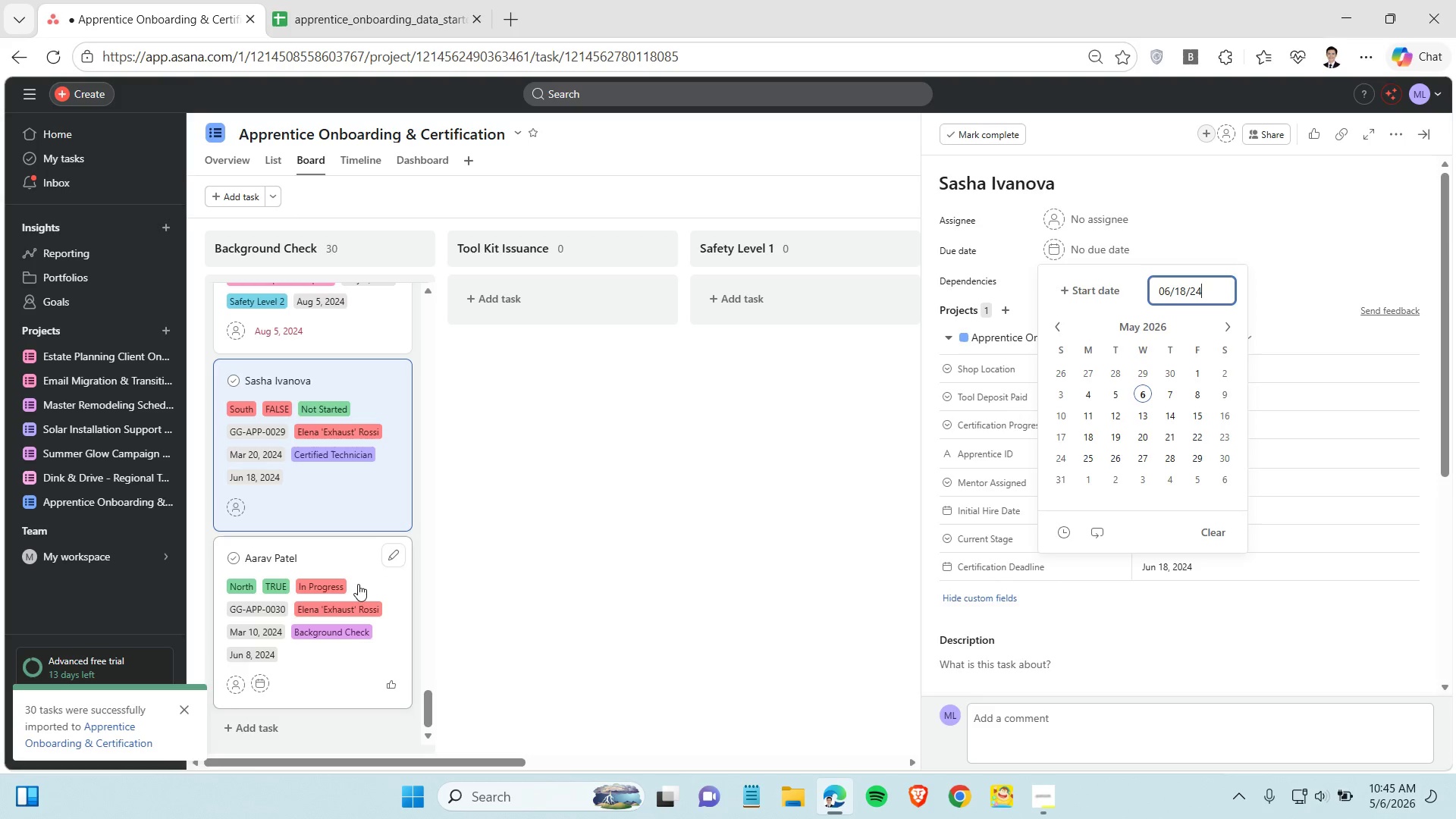 
scroll: coordinate [359, 584], scroll_direction: down, amount: 2.0
 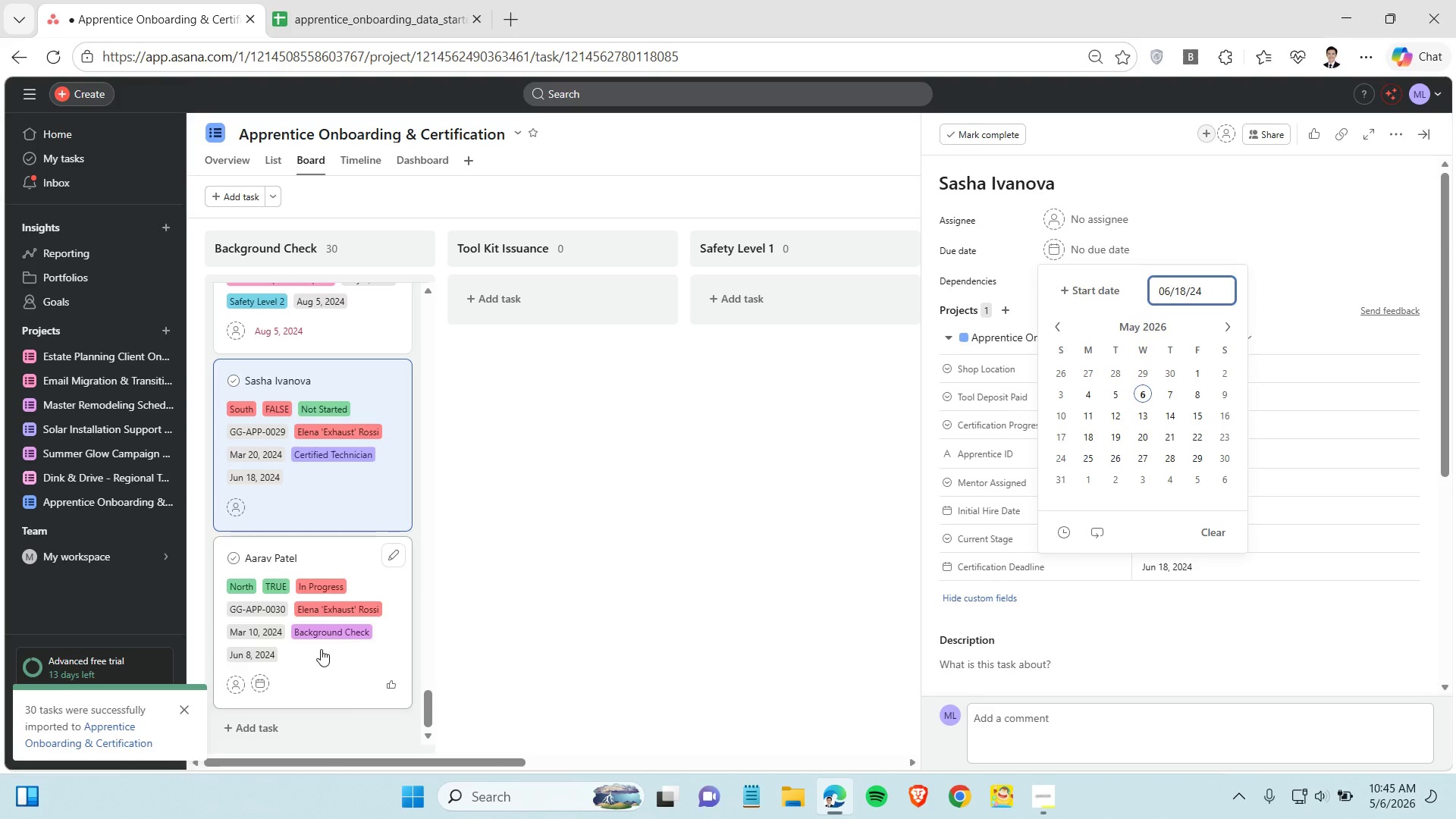 
left_click([317, 669])
 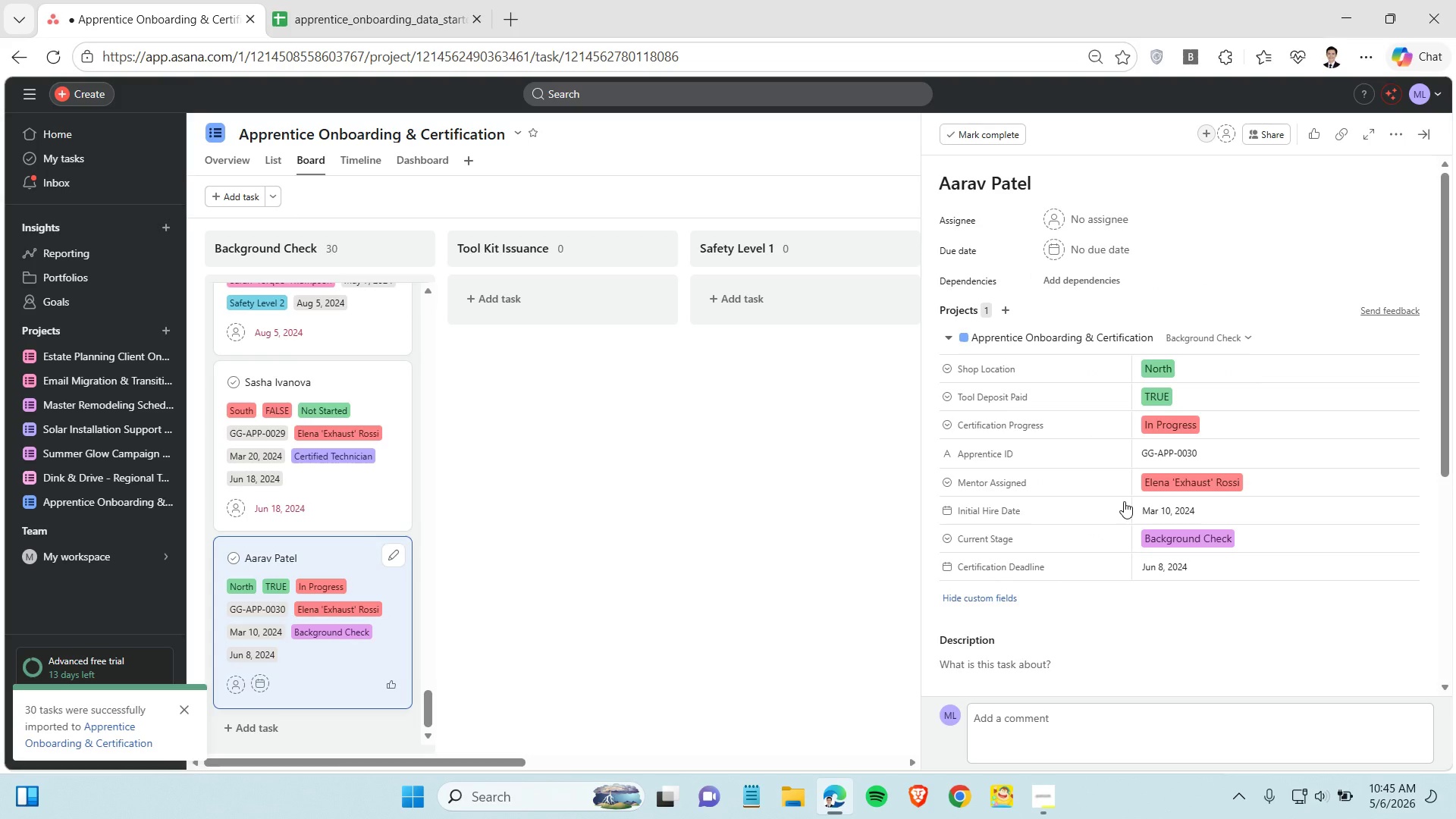 
scroll: coordinate [337, 627], scroll_direction: down, amount: 1.0
 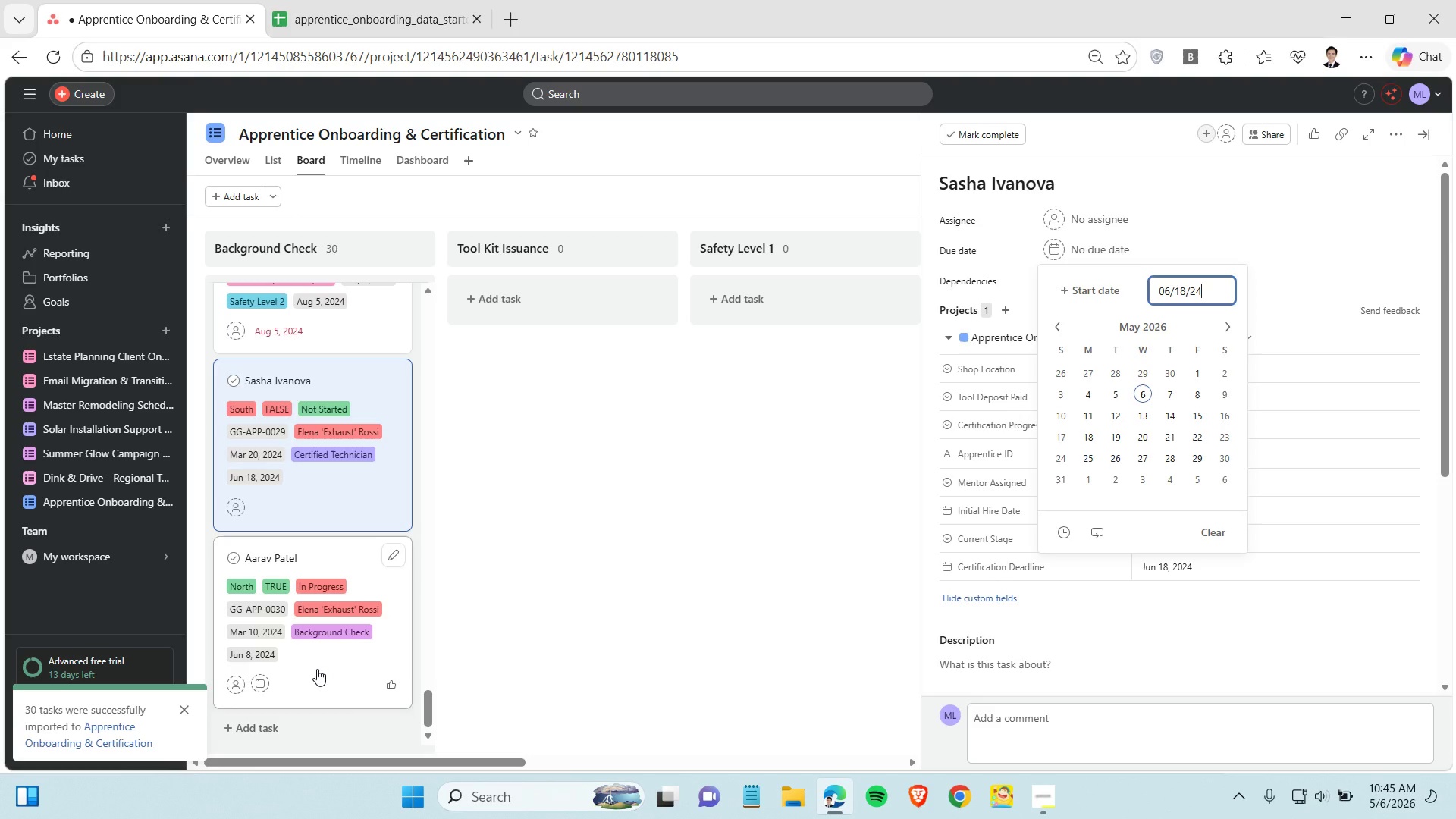 
left_click([1176, 566])